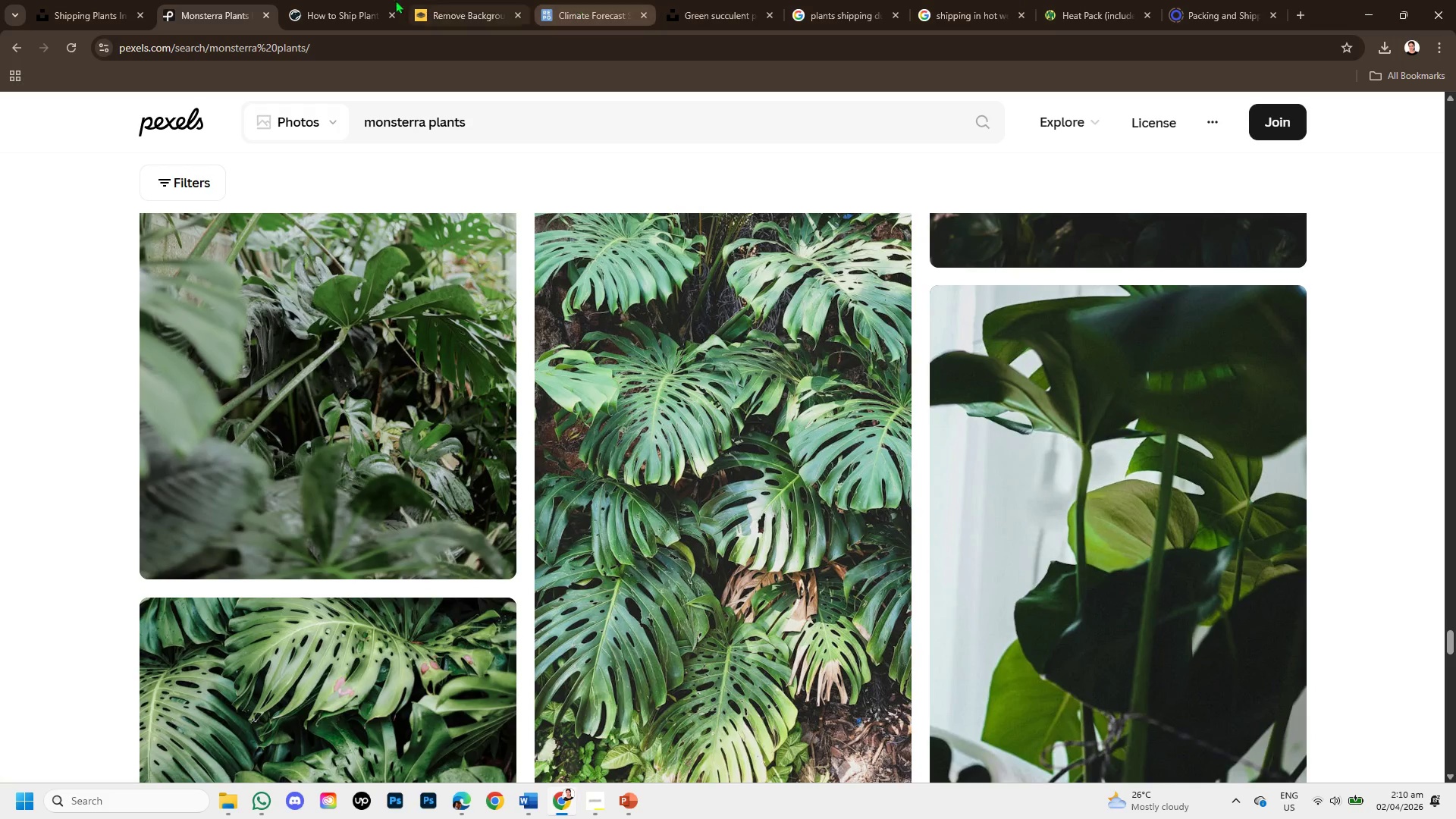 
left_click([292, 0])
 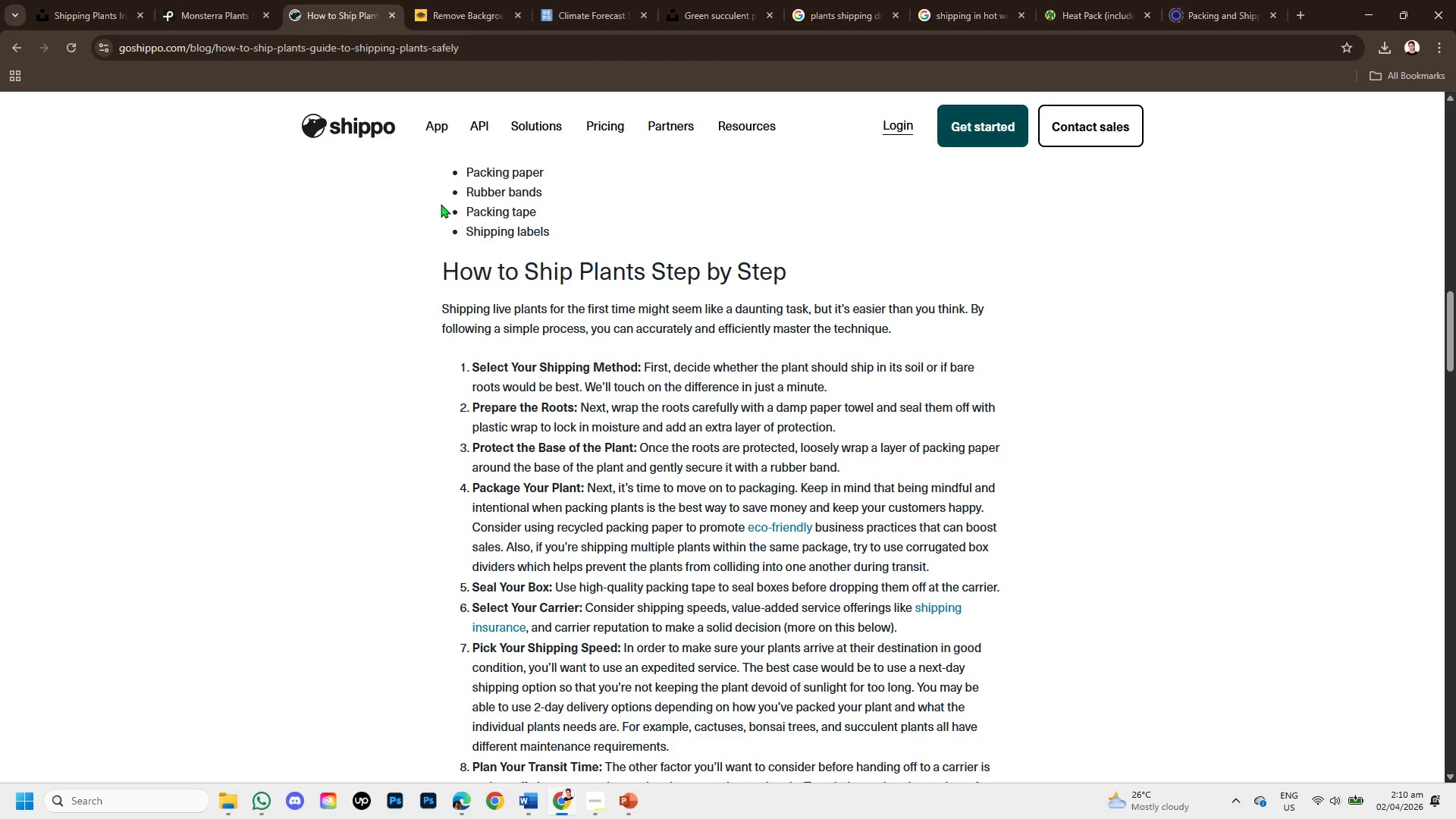 
scroll: coordinate [455, 260], scroll_direction: down, amount: 1.0
 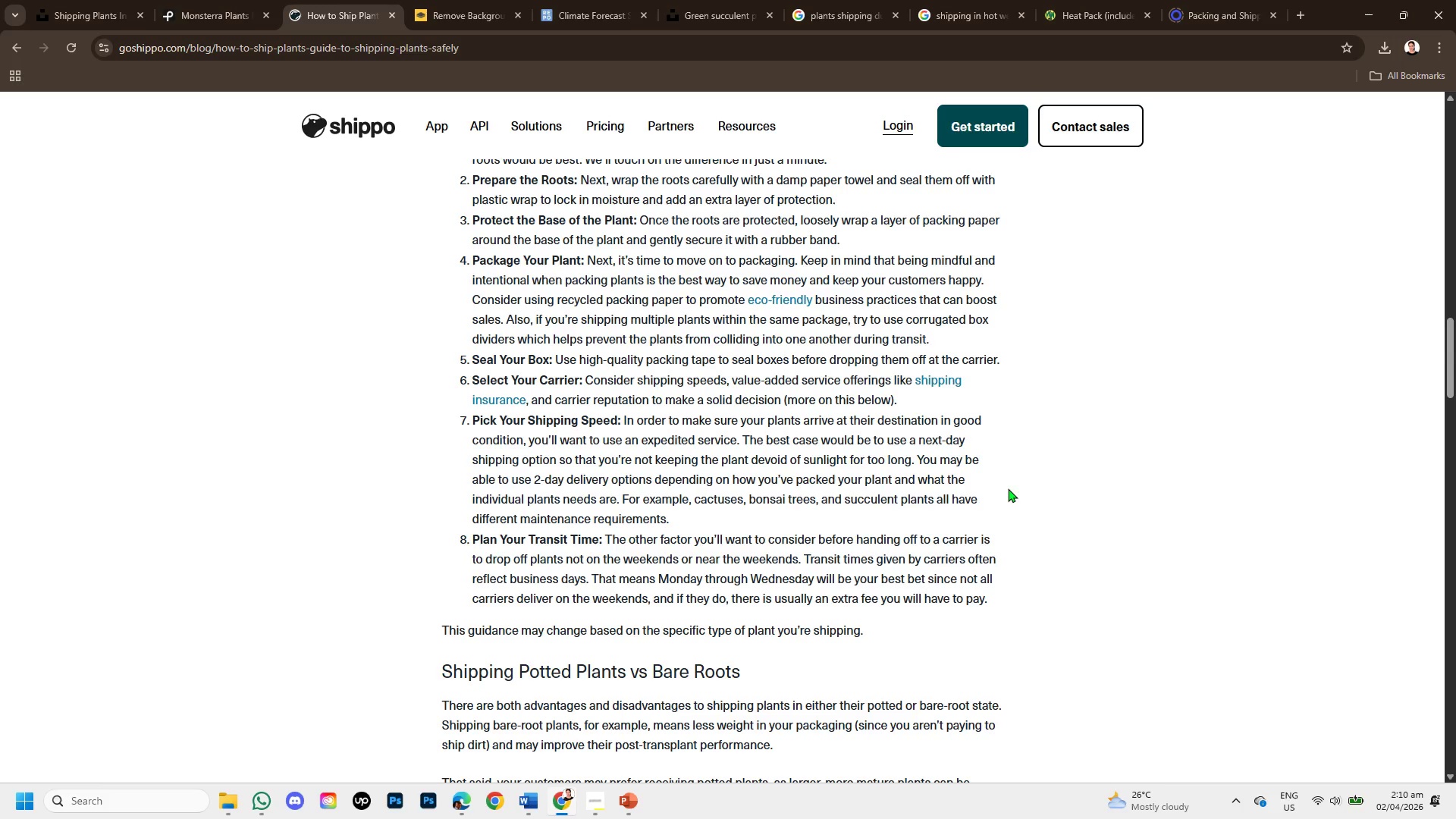 
wait(12.07)
 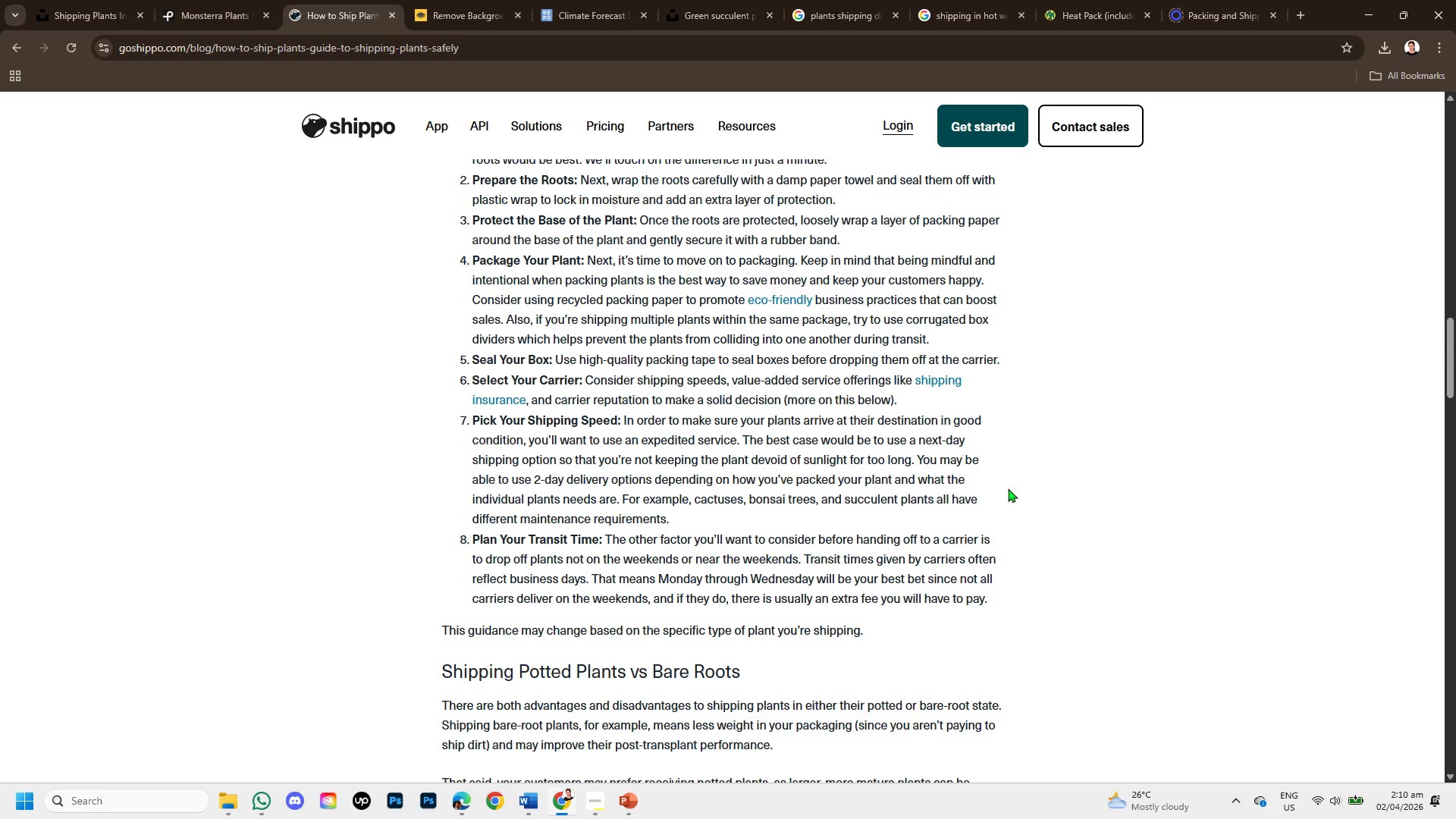 
left_click([499, 0])
 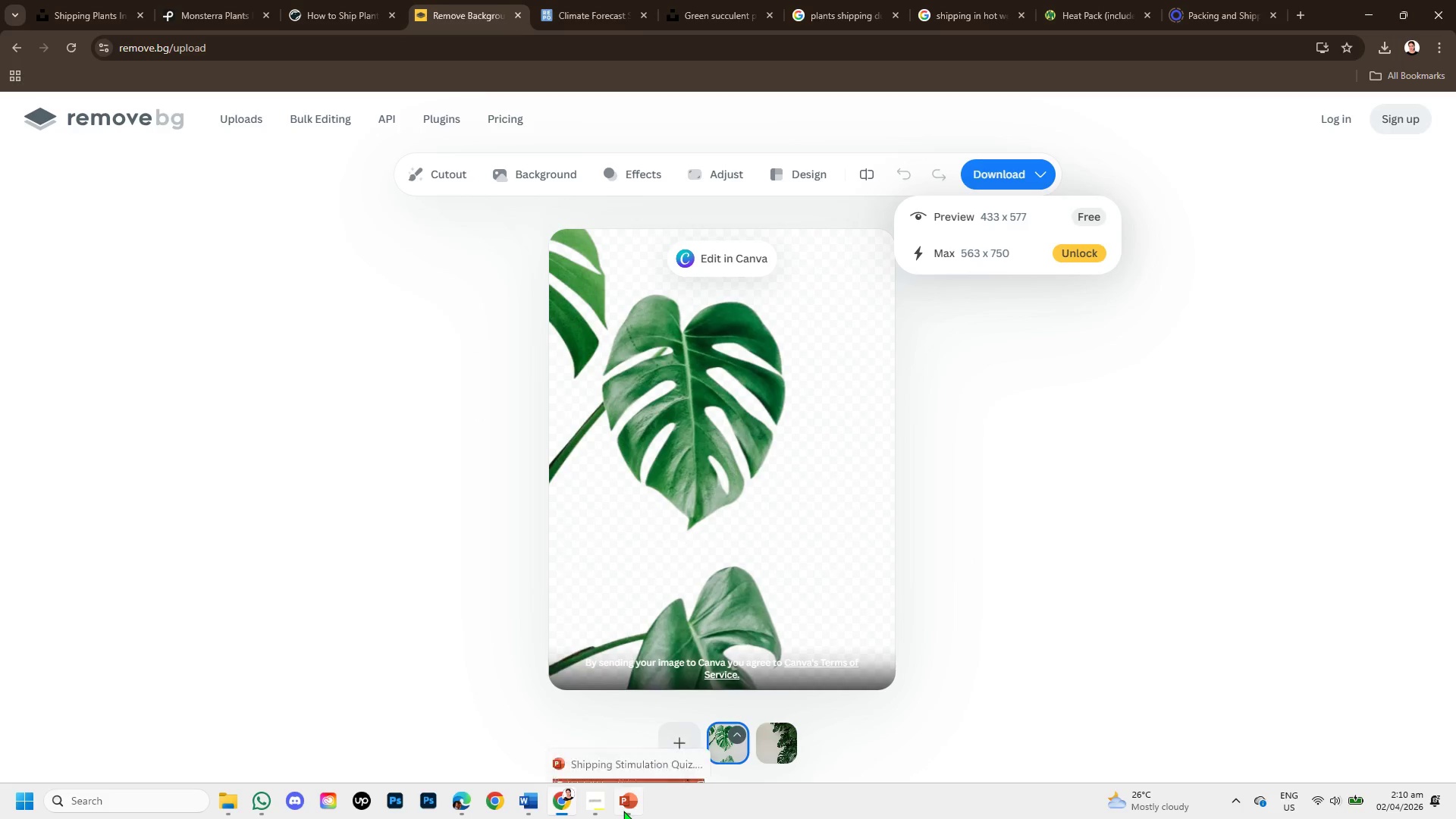 
left_click([590, 811])